 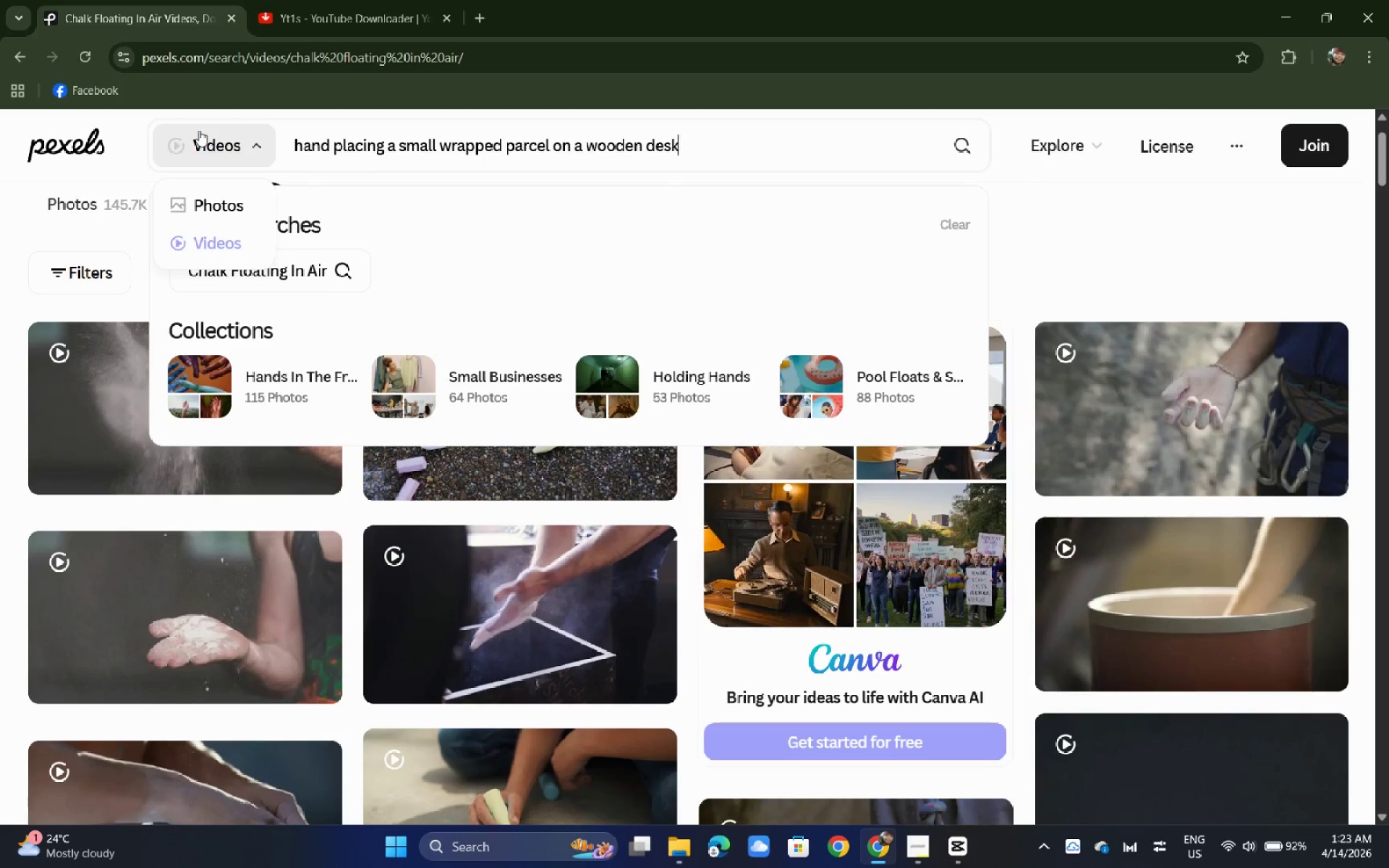 
key(Enter)
 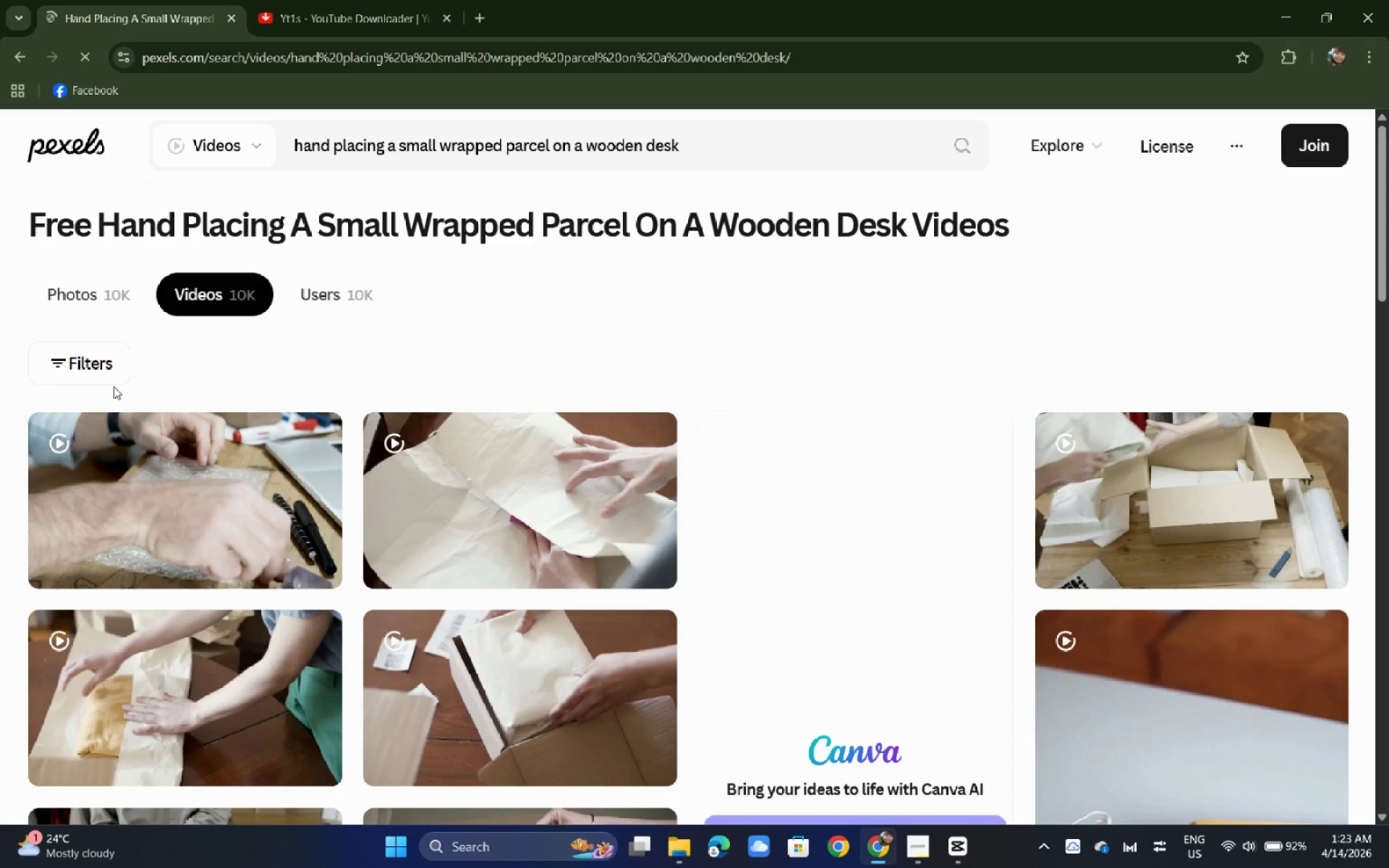 
wait(6.39)
 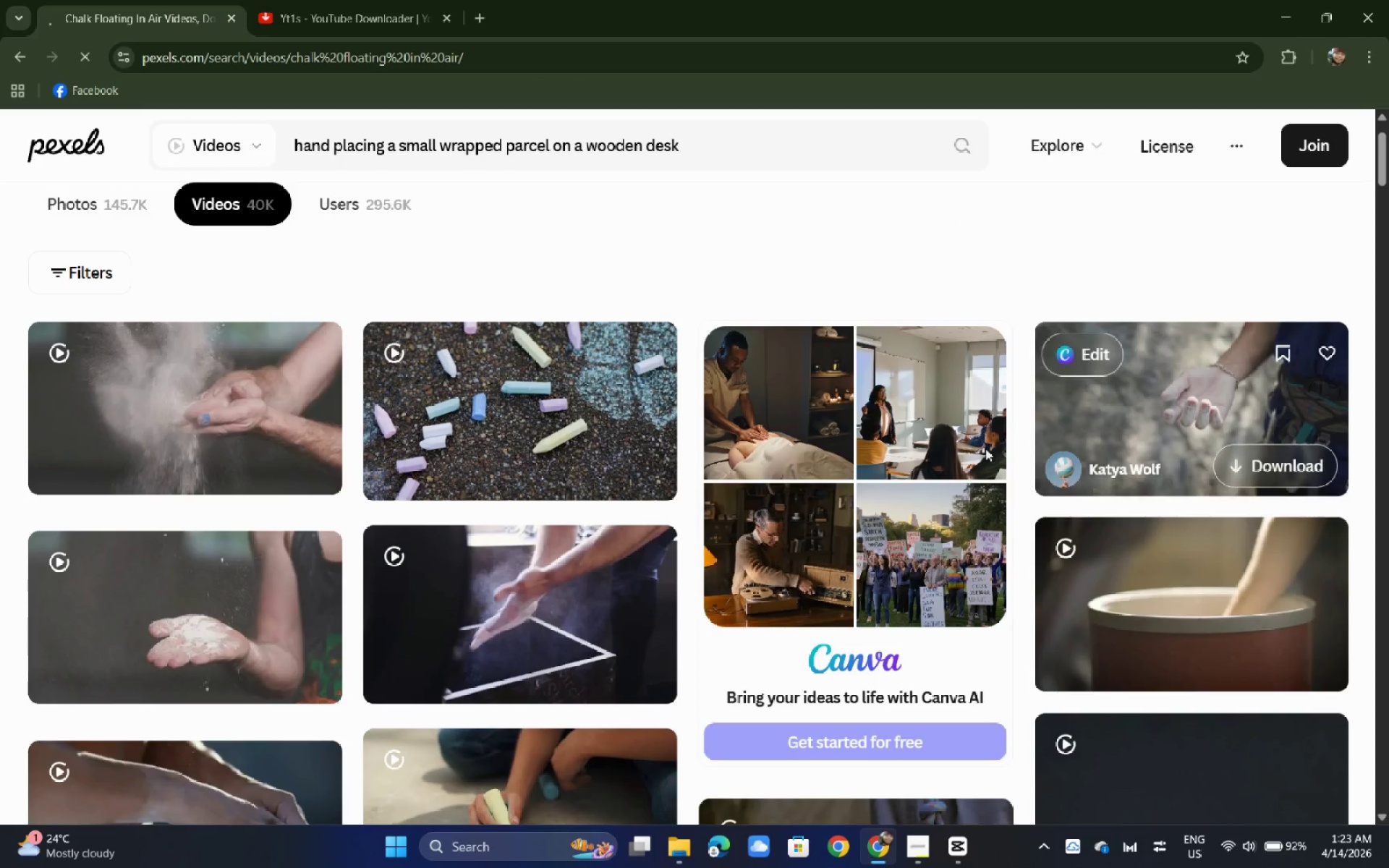 
scroll: coordinate [114, 386], scroll_direction: down, amount: 8.0
 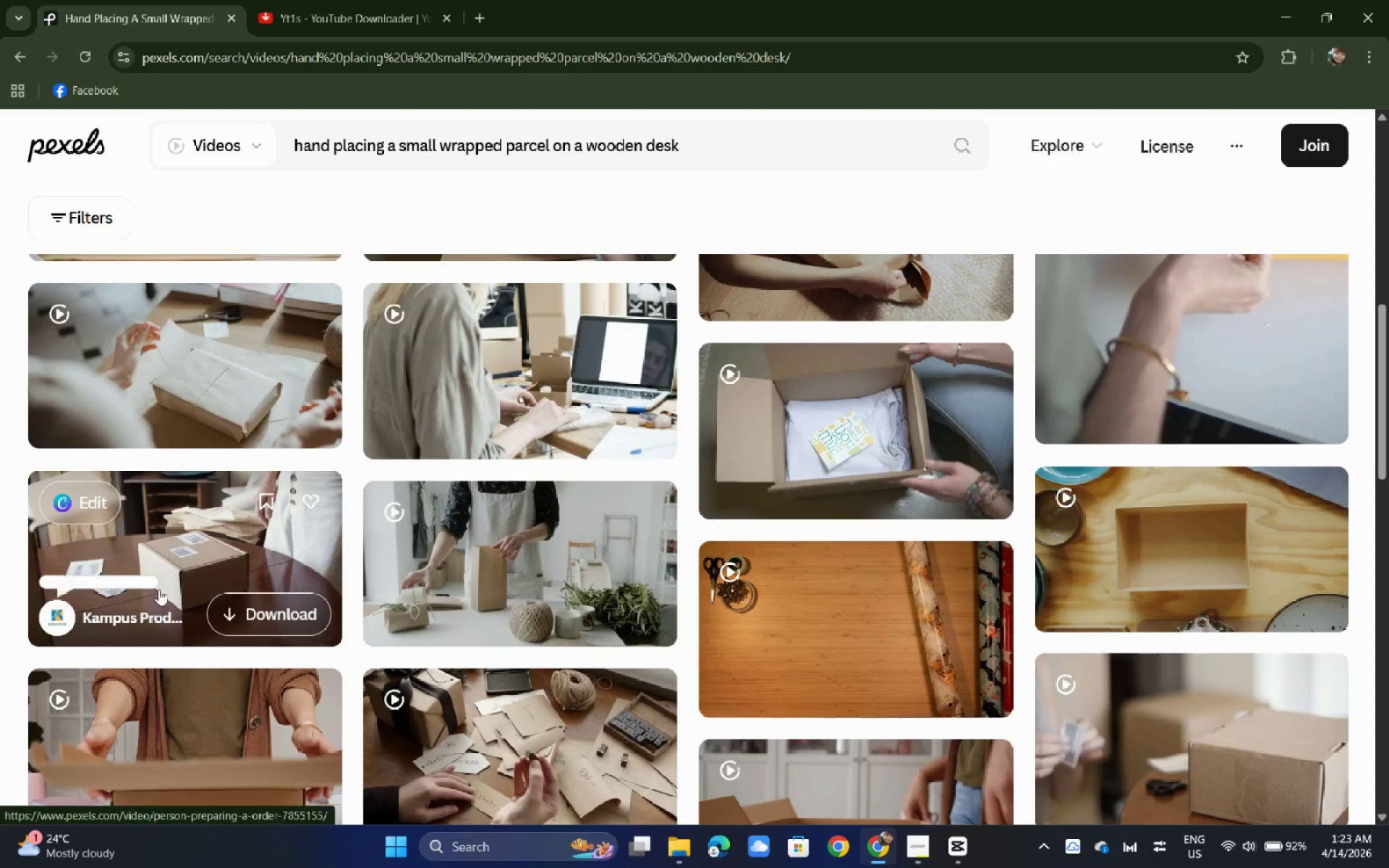 
left_click([171, 550])
 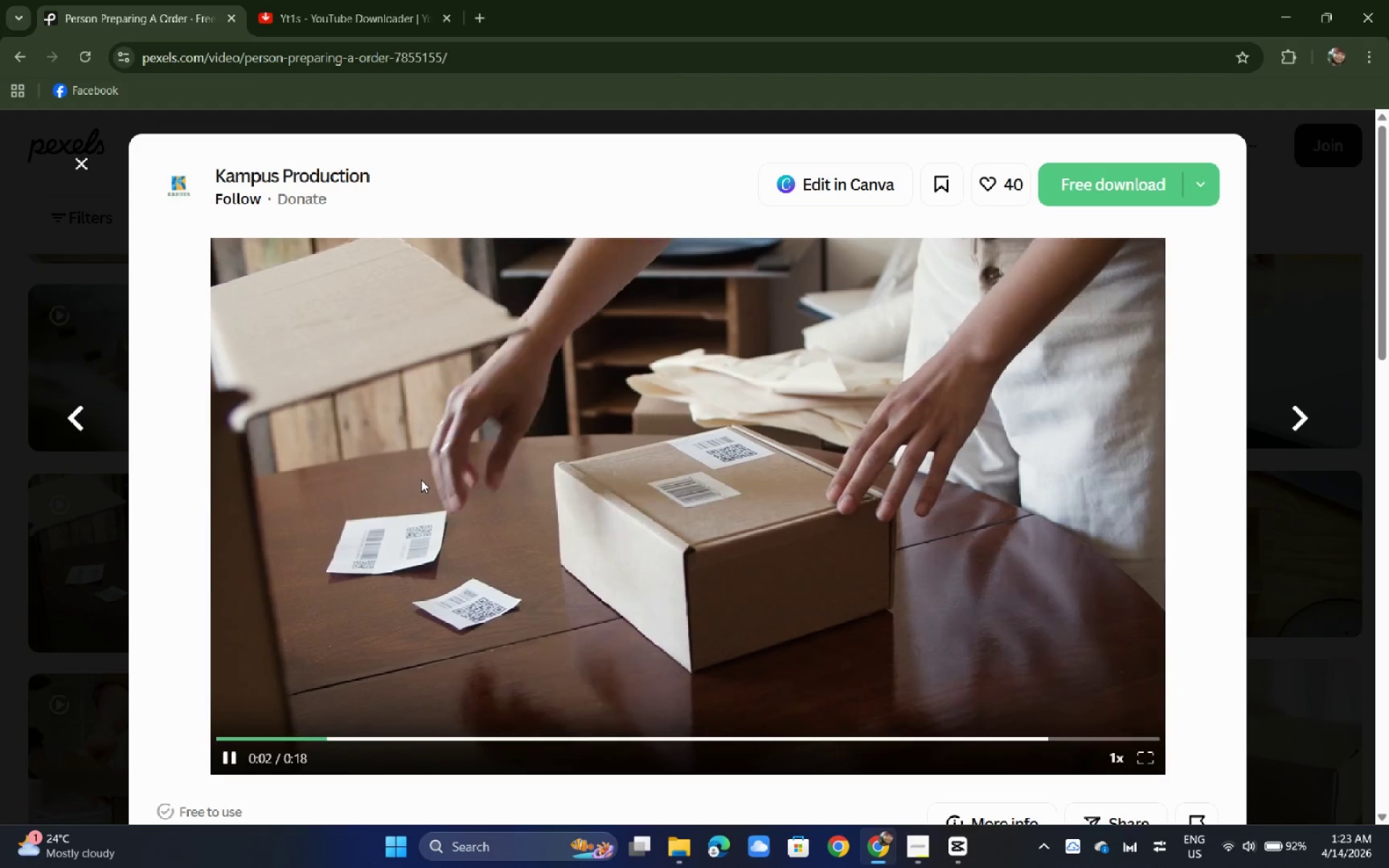 
wait(8.94)
 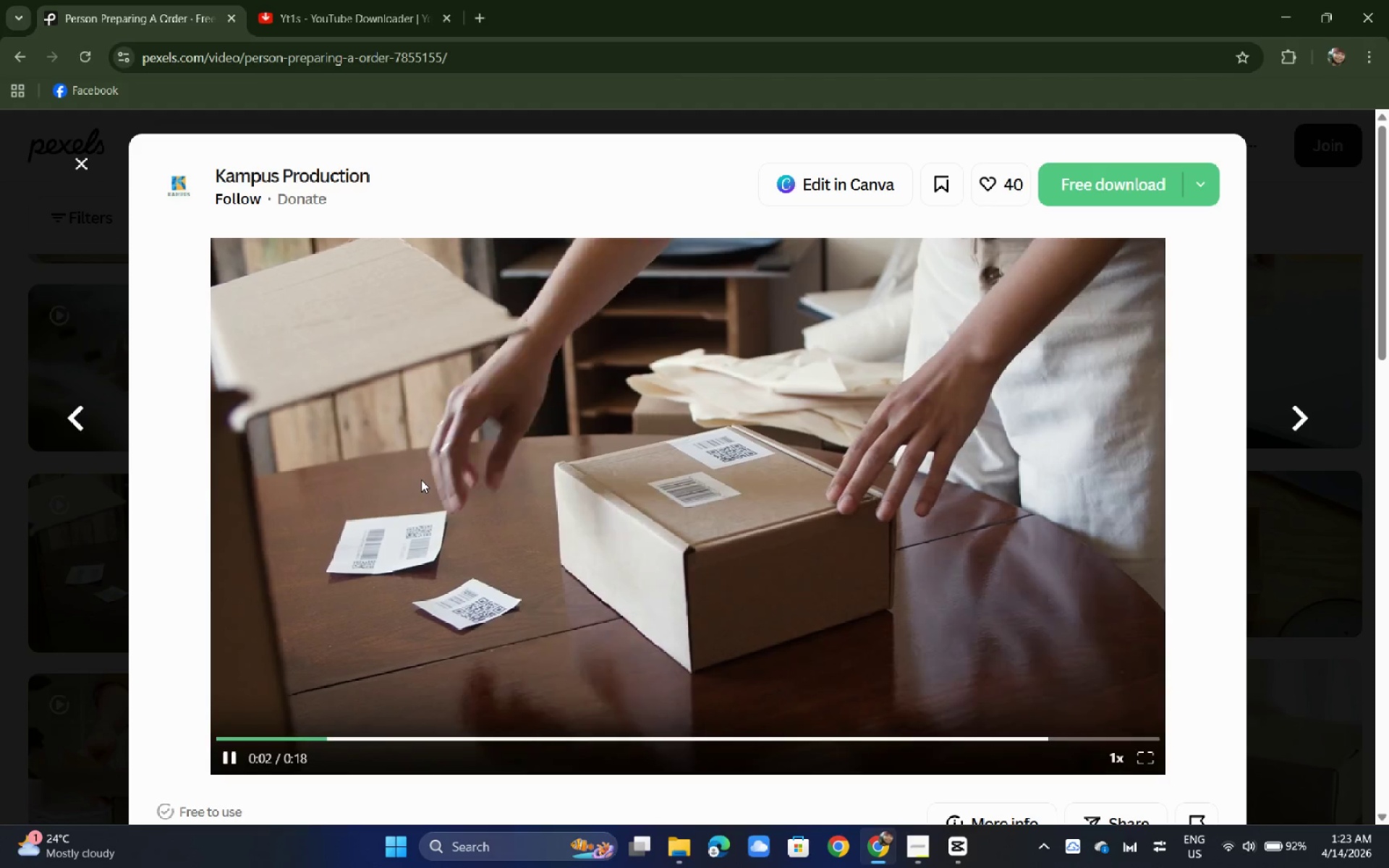 
left_click([622, 477])
 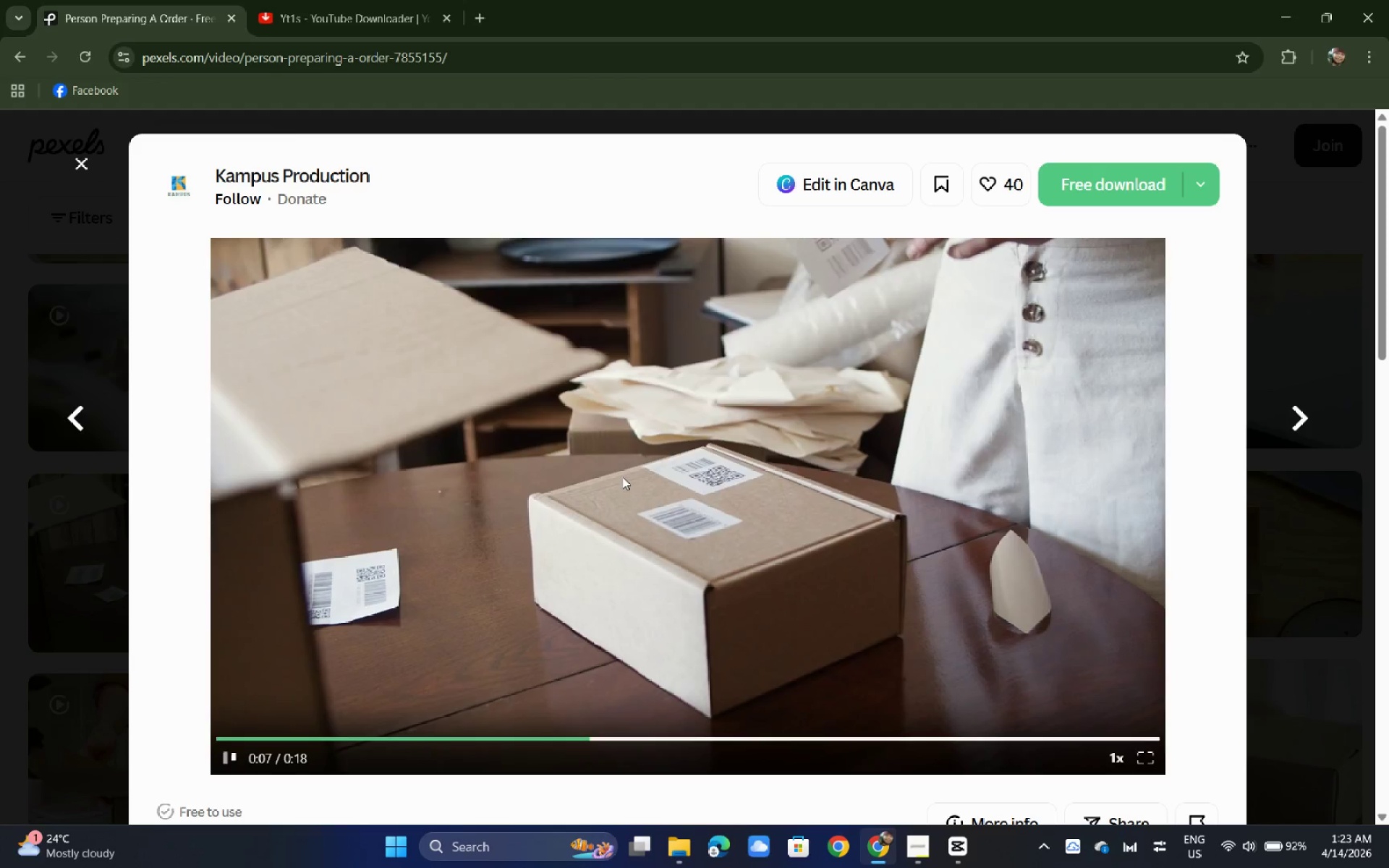 
key(Alt+AltLeft)
 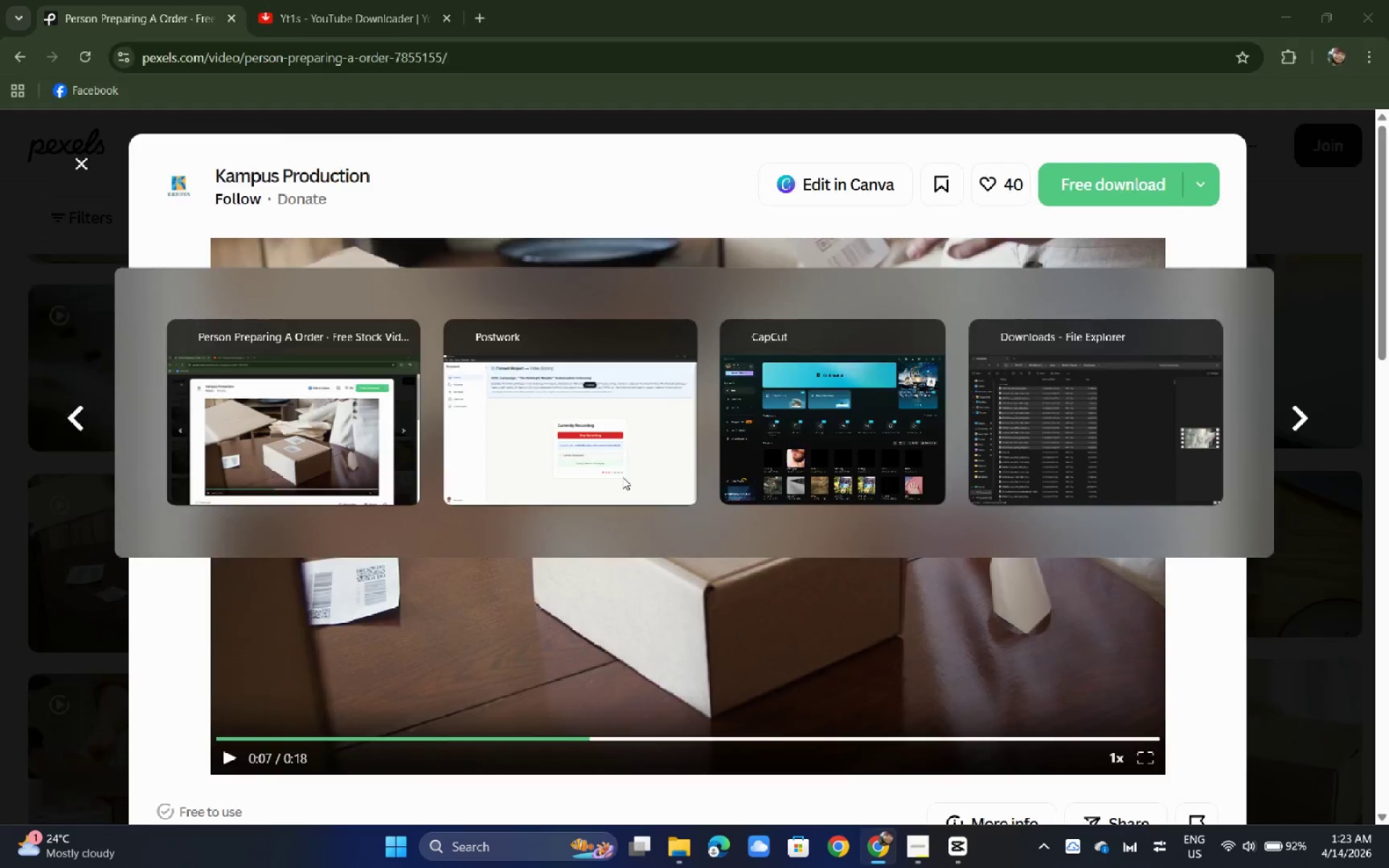 
key(Tab)